 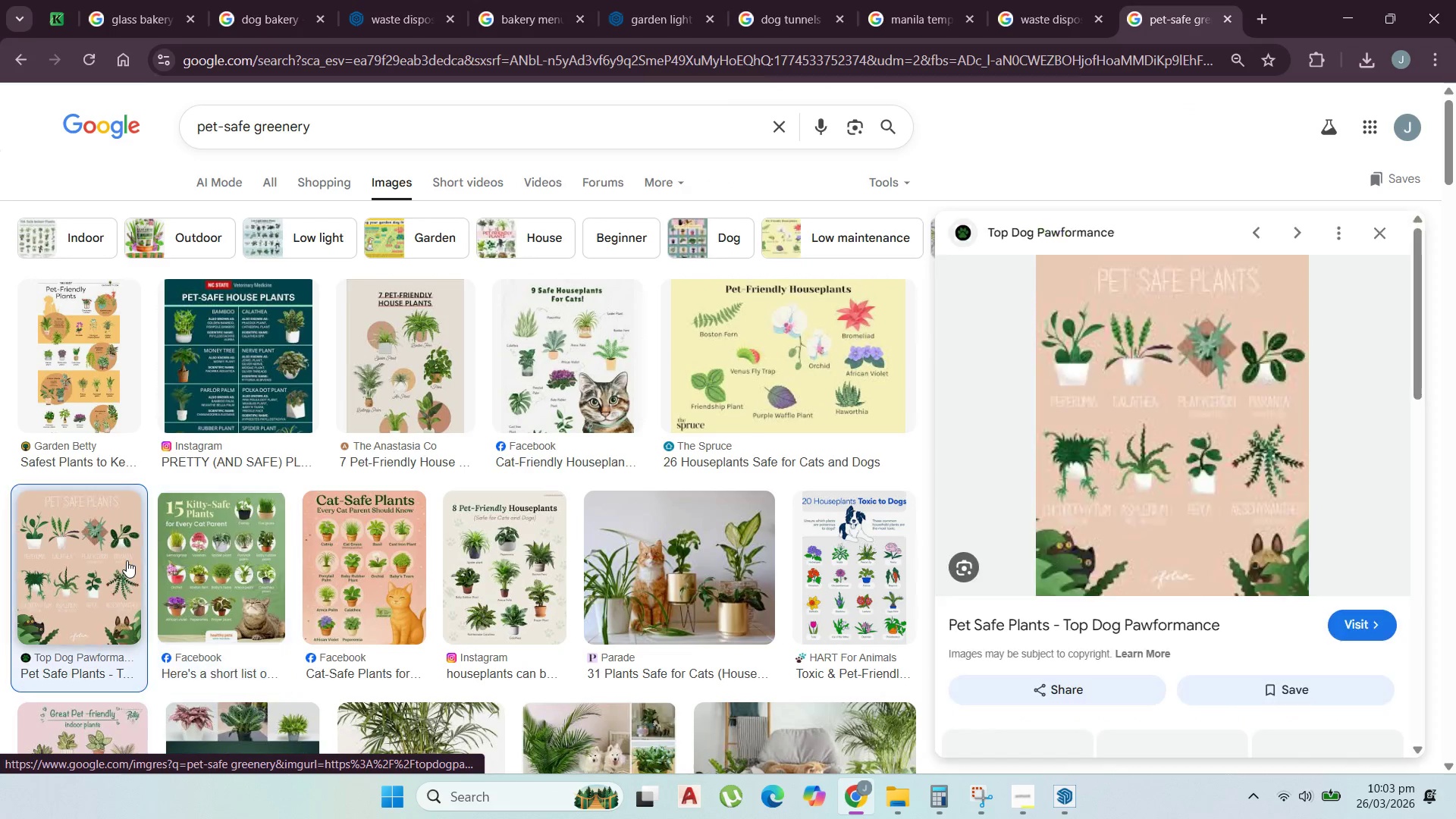 
left_click([119, 381])
 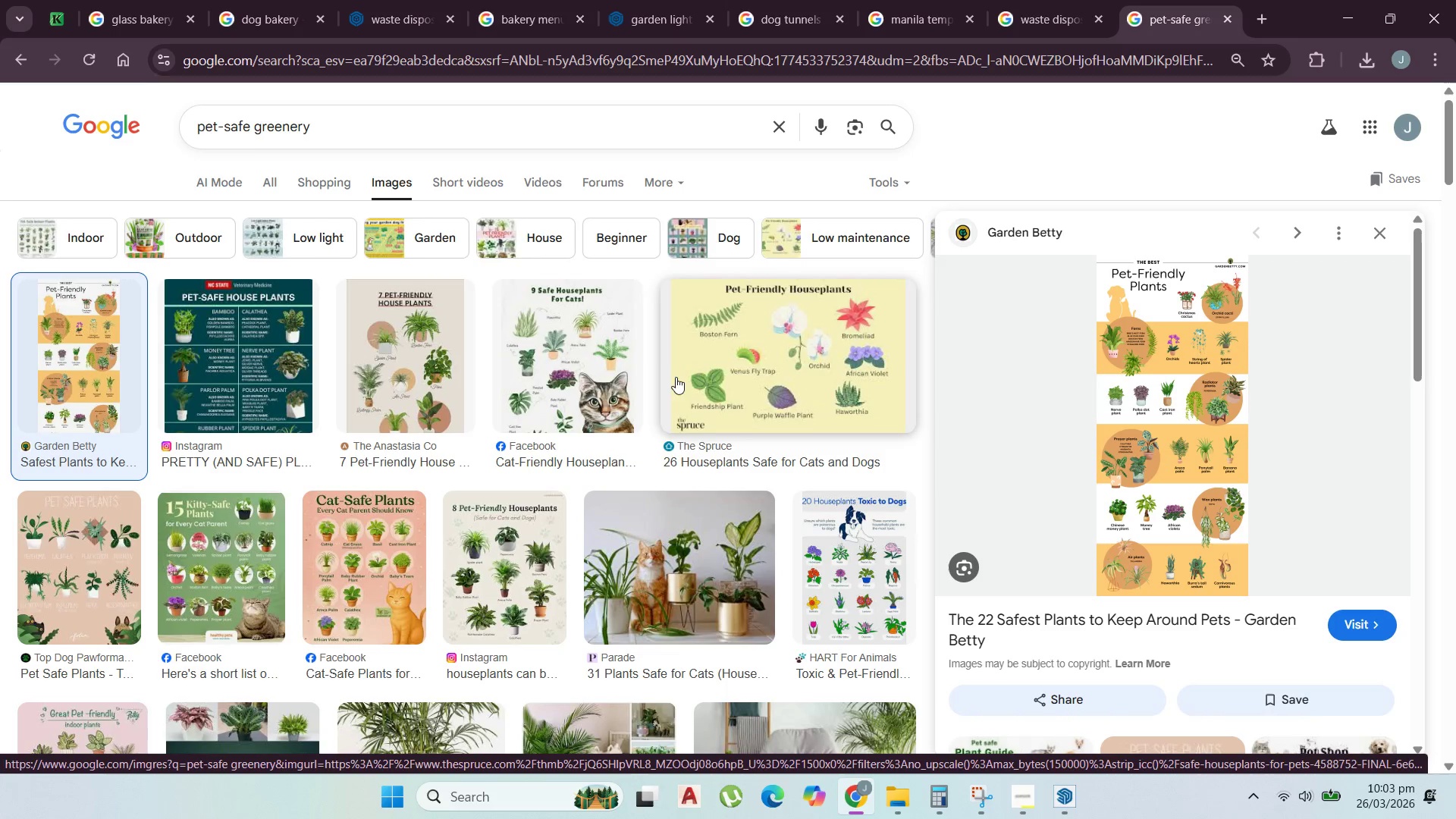 
wait(7.39)
 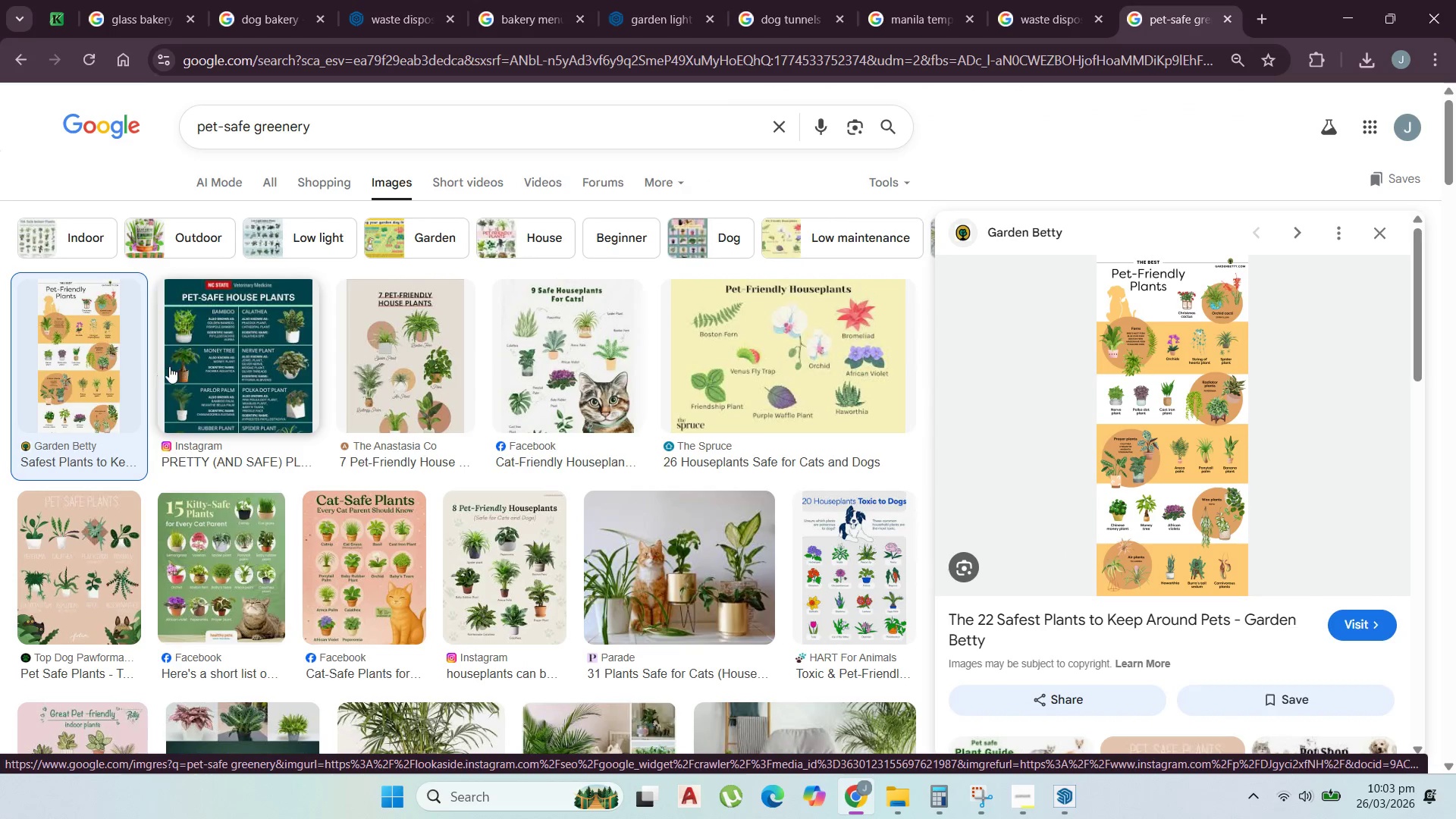 
left_click([733, 369])
 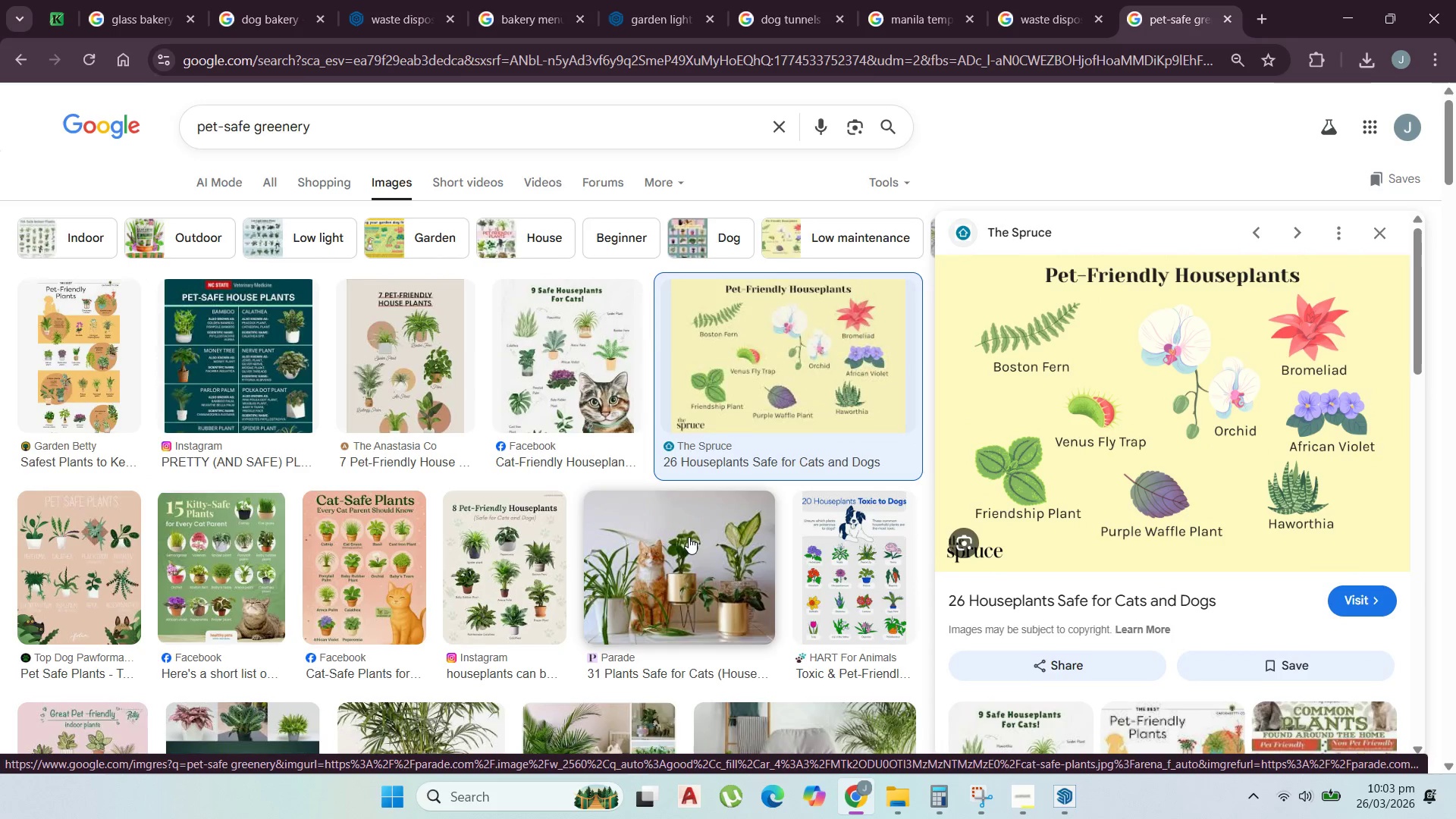 
scroll: coordinate [689, 537], scroll_direction: down, amount: 3.0
 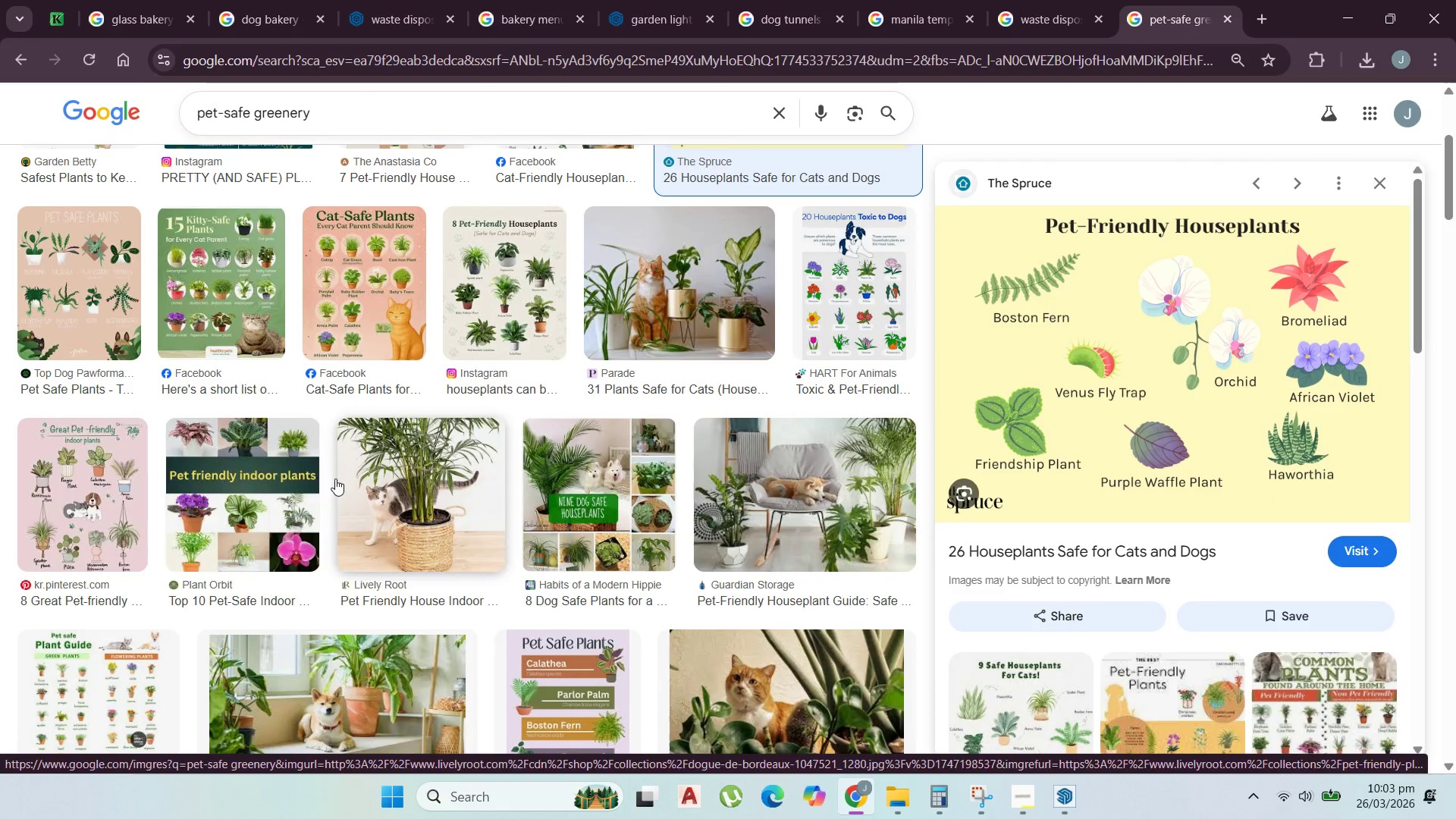 
left_click([115, 451])
 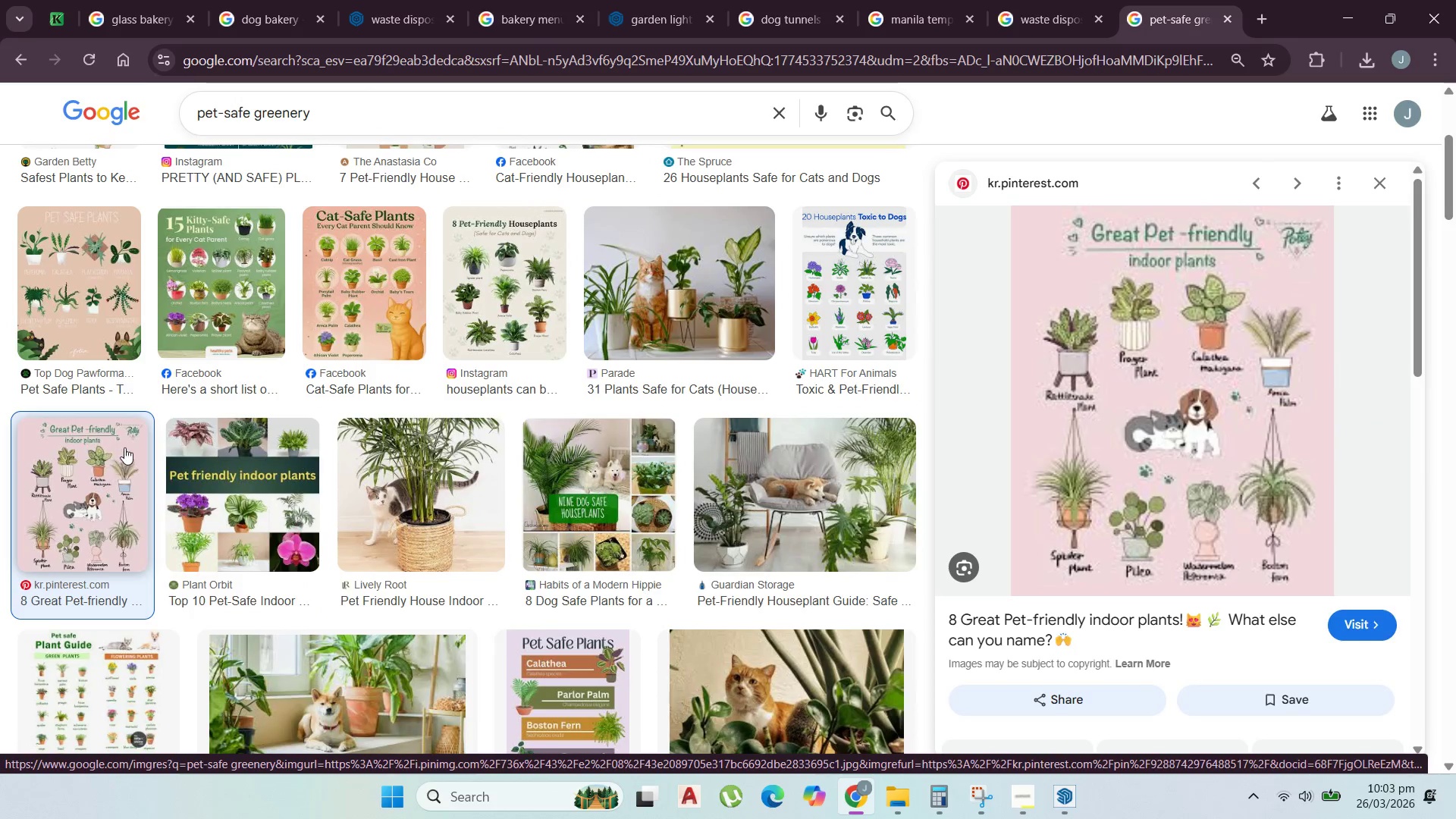 
mouse_move([177, 447])
 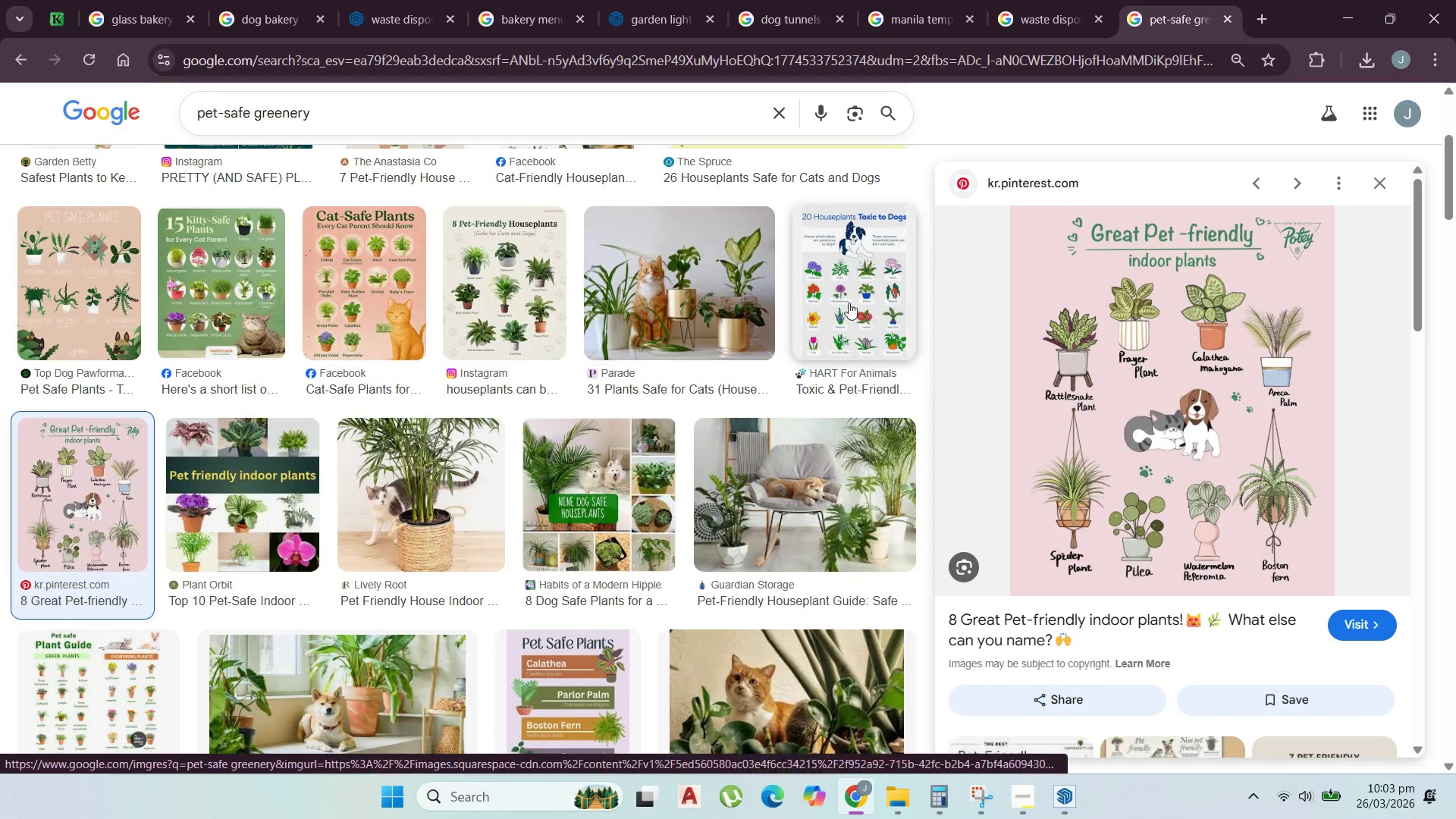 
left_click([863, 295])
 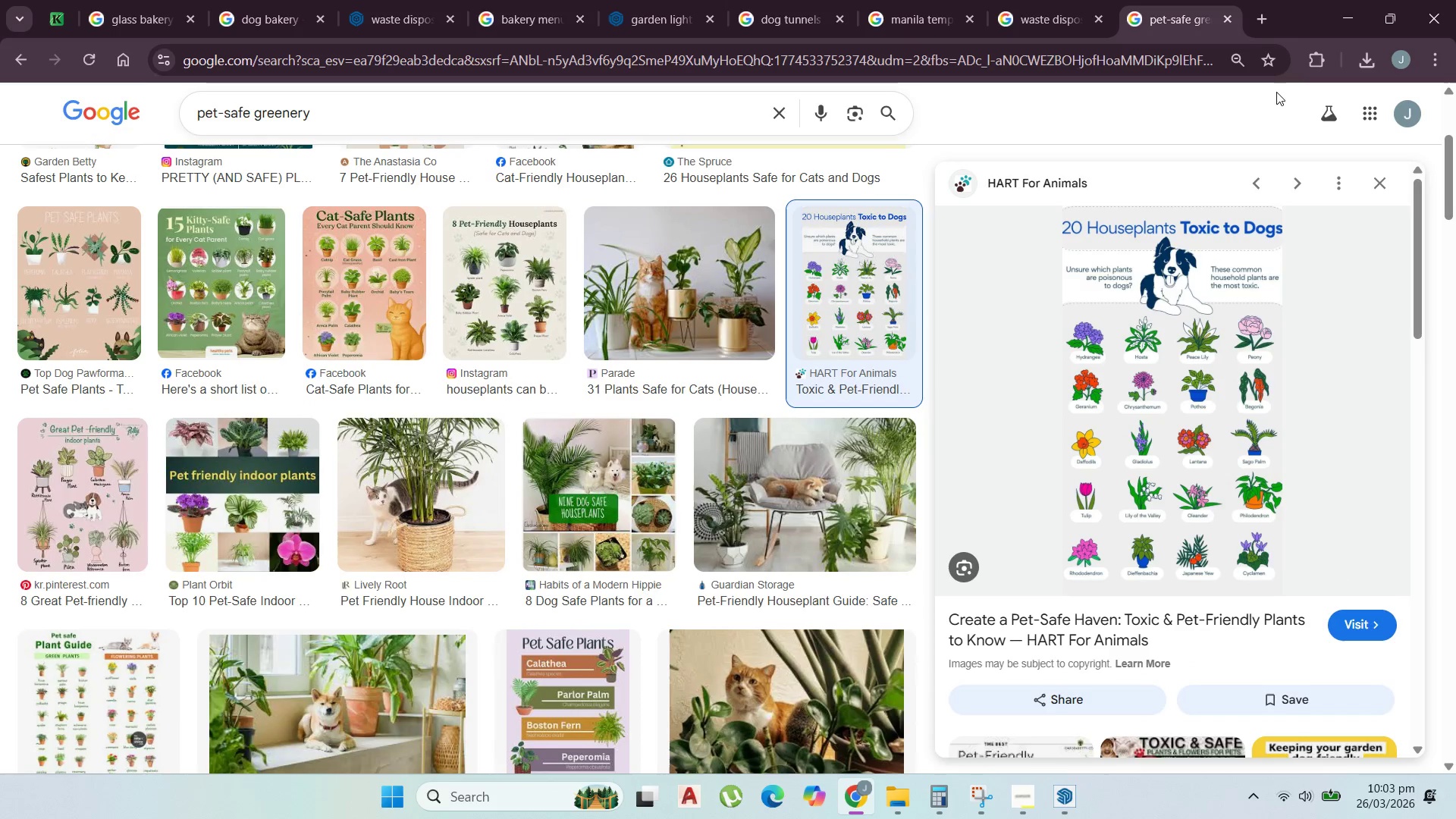 
left_click([1338, 24])
 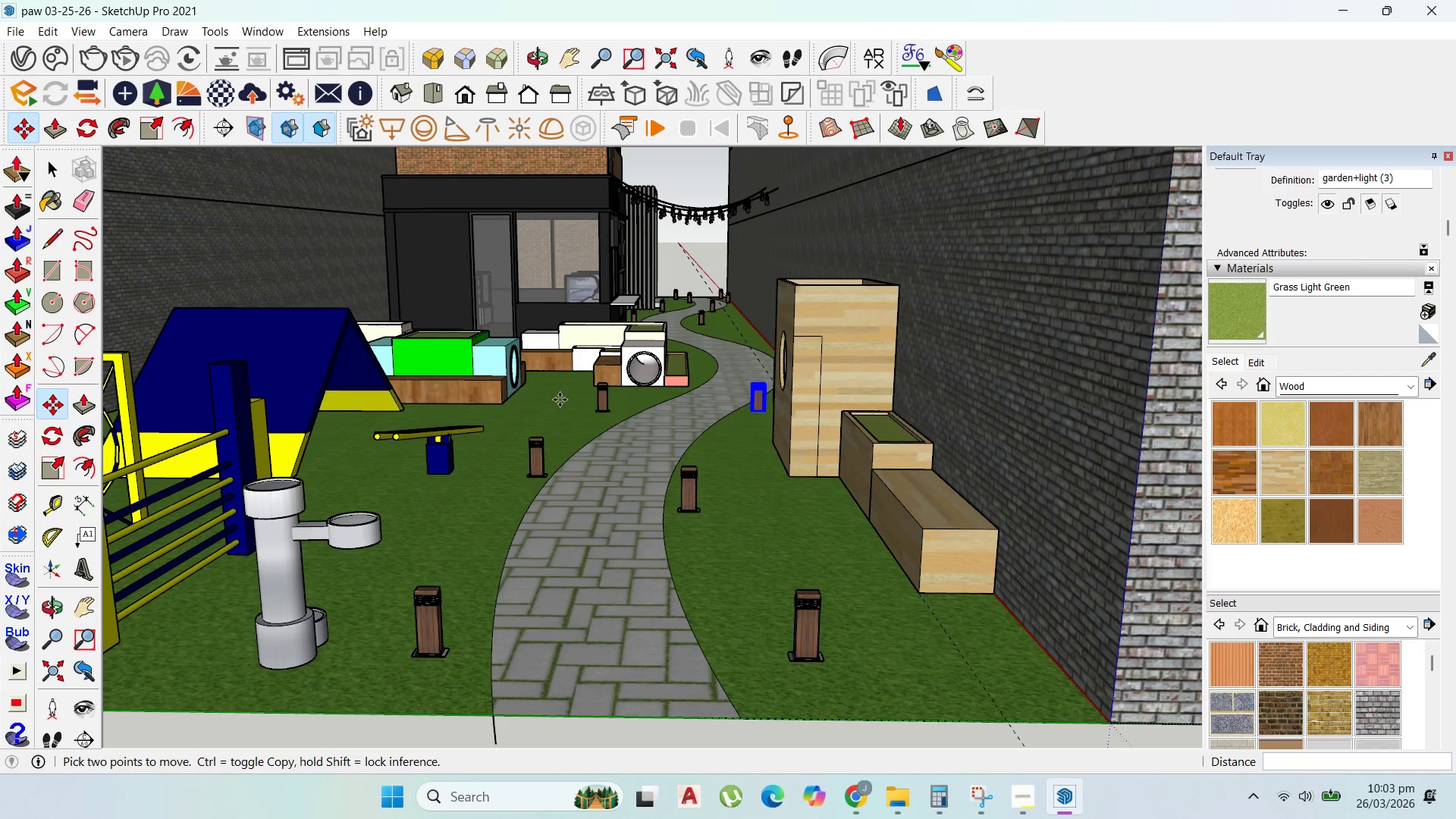 
scroll: coordinate [507, 438], scroll_direction: down, amount: 68.0
 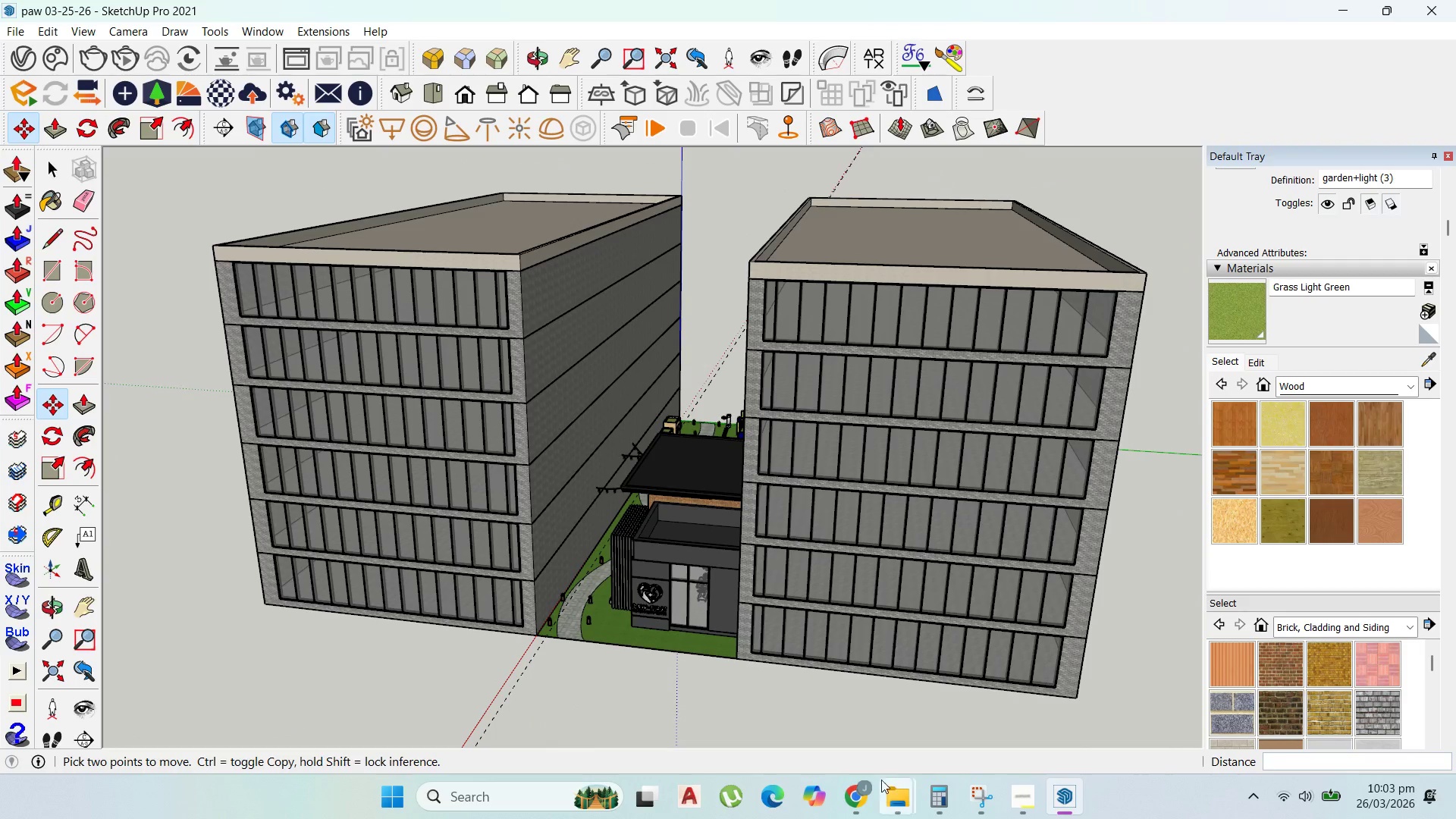 
left_click([855, 788])
 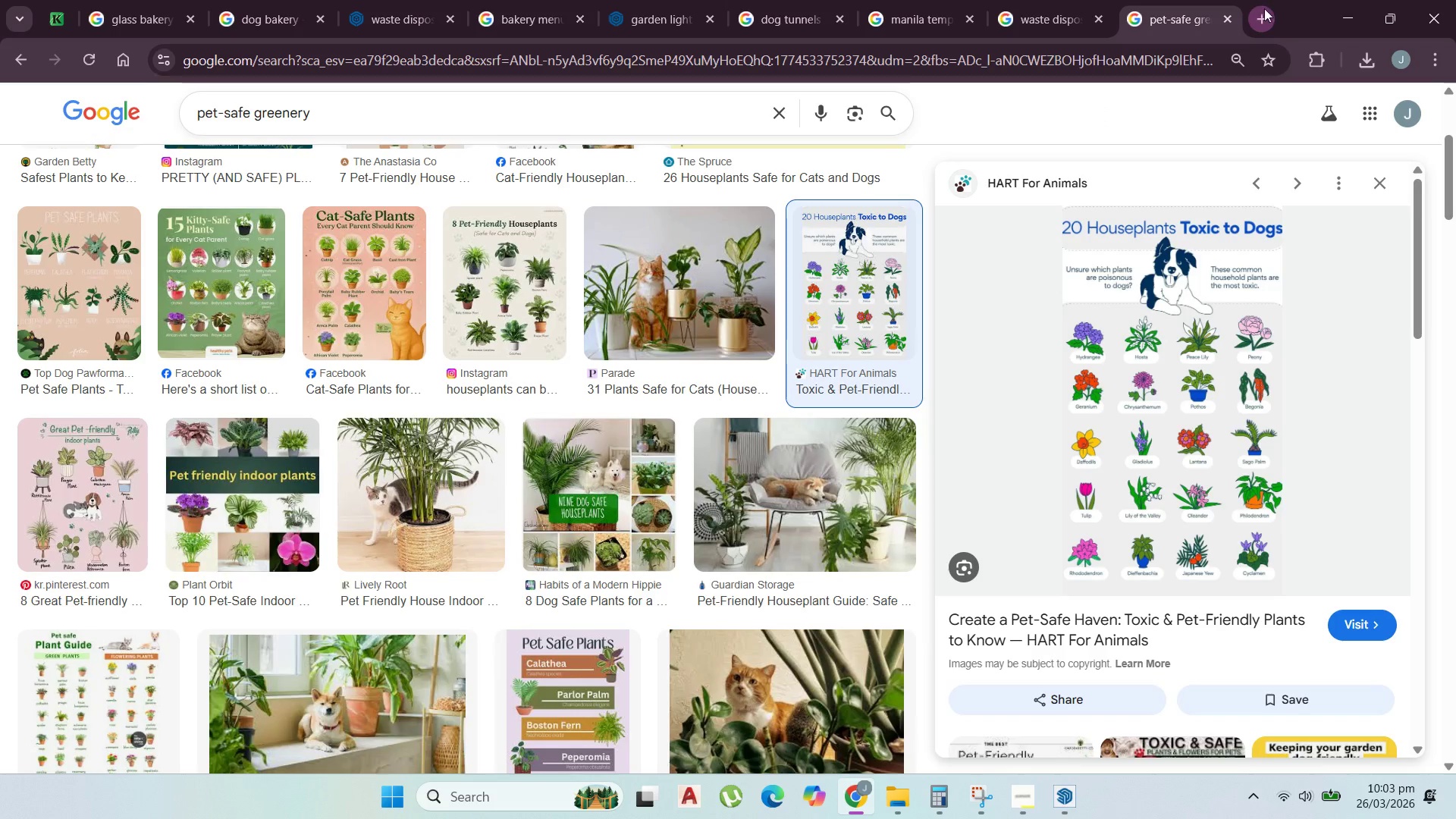 
left_click([1266, 18])
 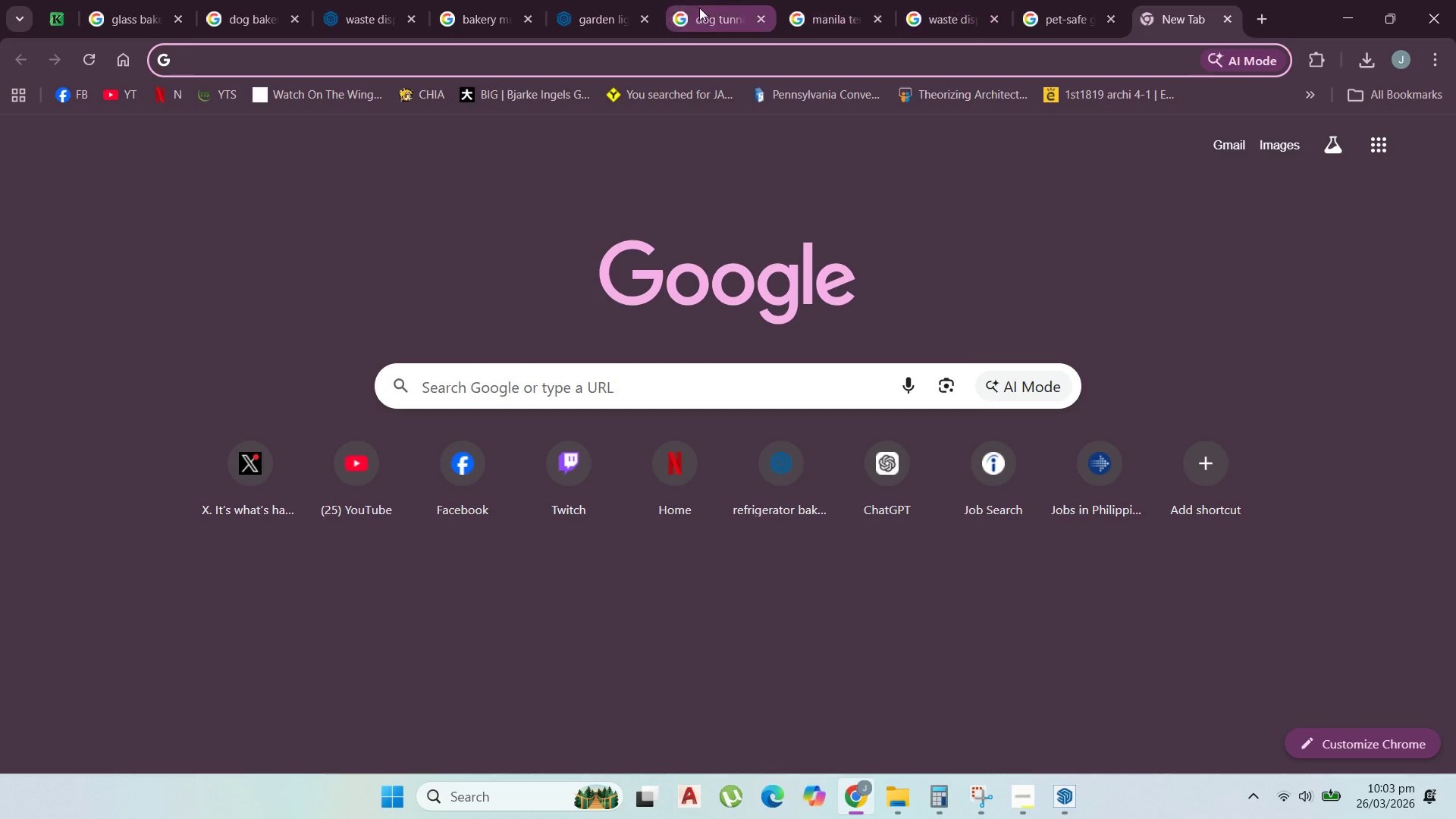 
left_click([621, 1])
 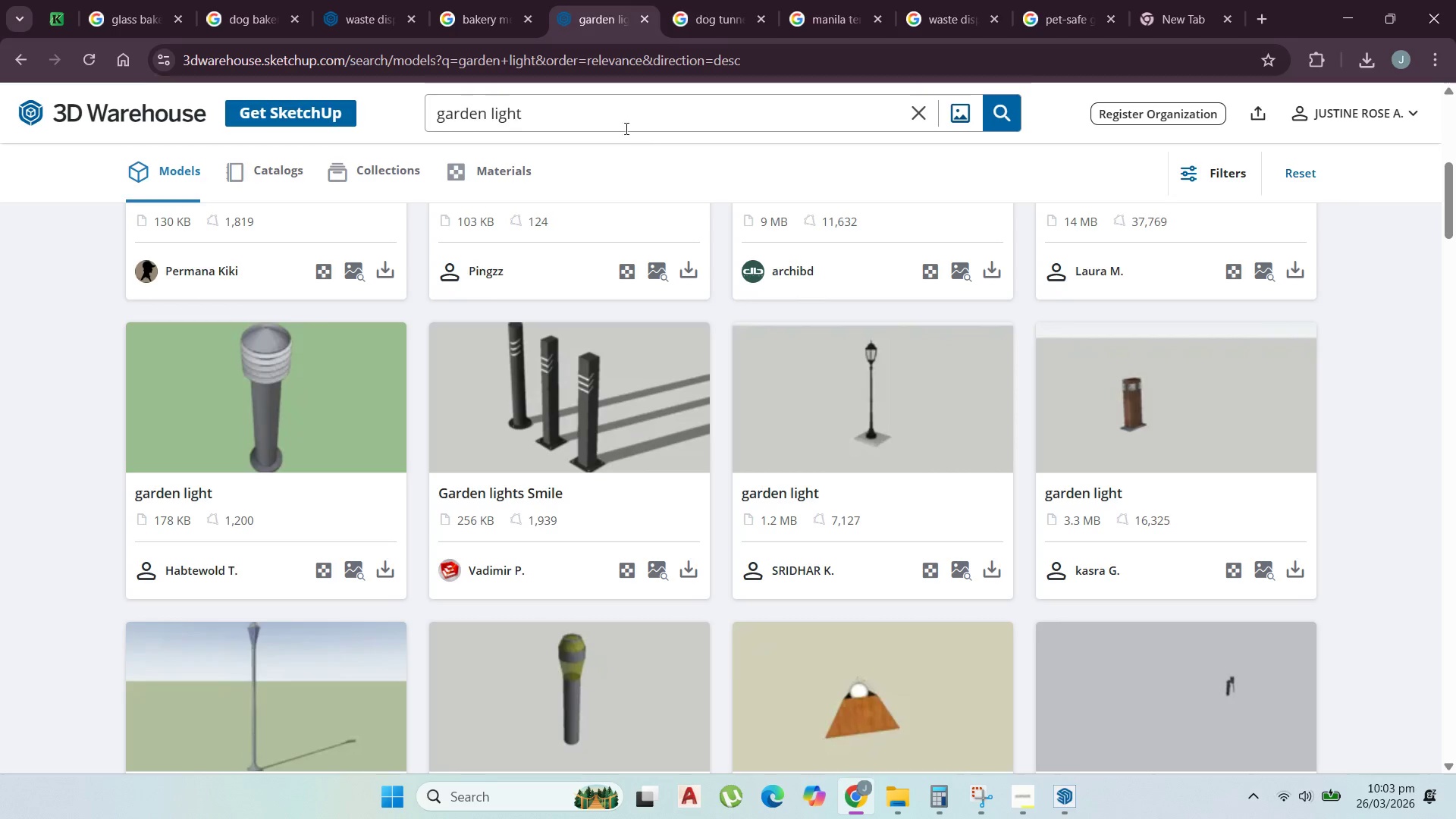 
left_click_drag(start_coordinate=[622, 127], to_coordinate=[166, 154])
 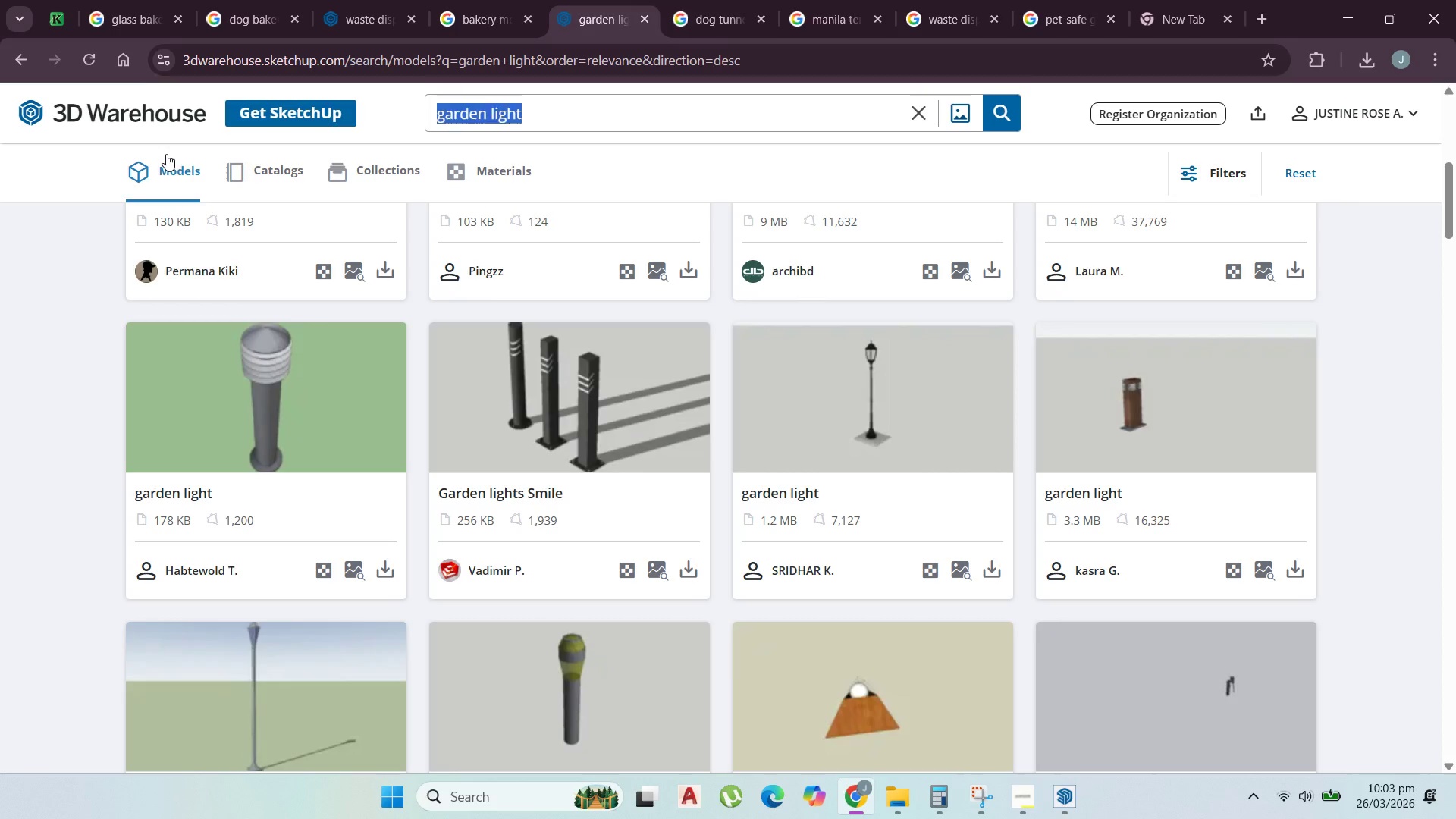 
type(str)
 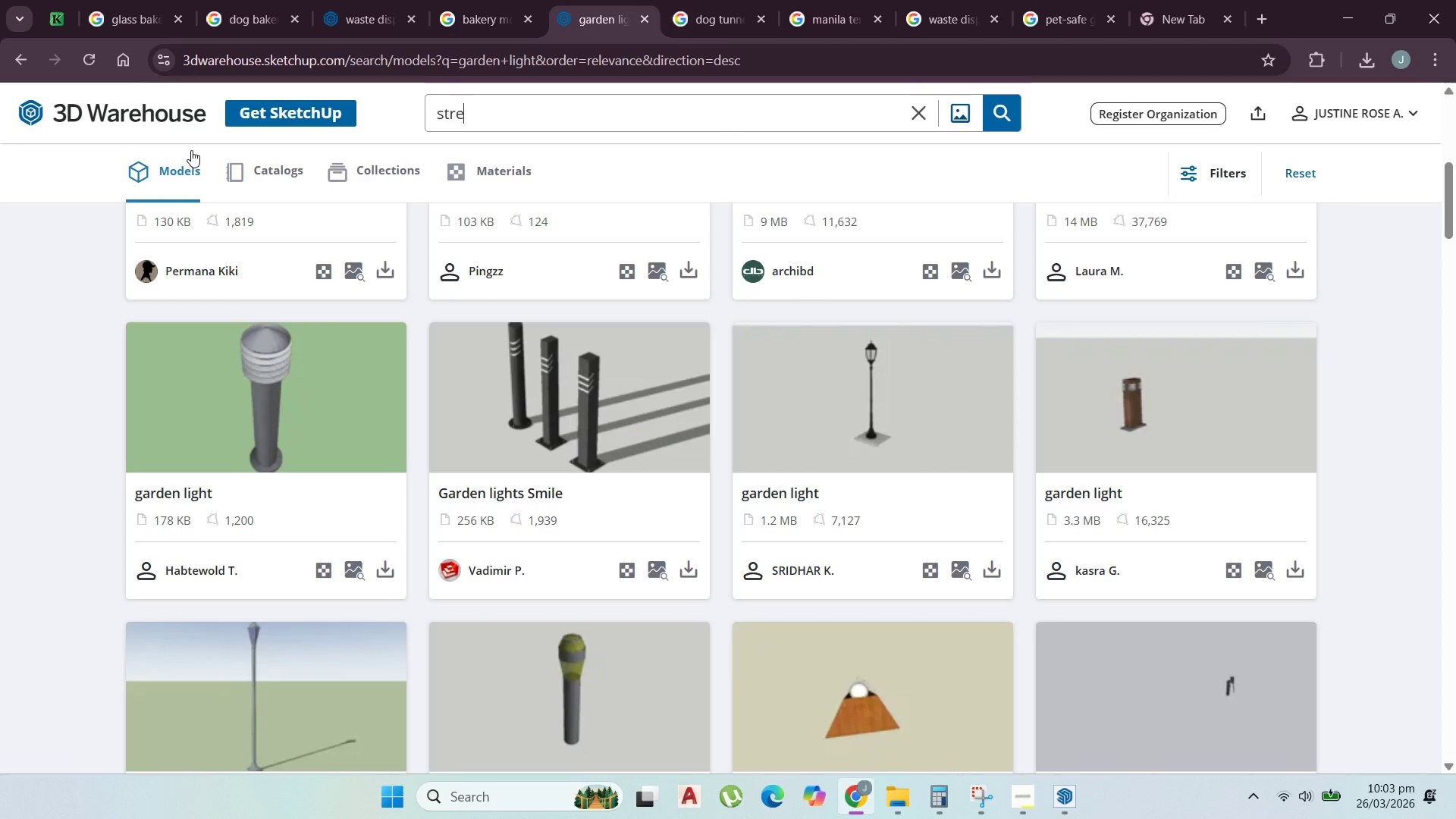 
type(eet)
 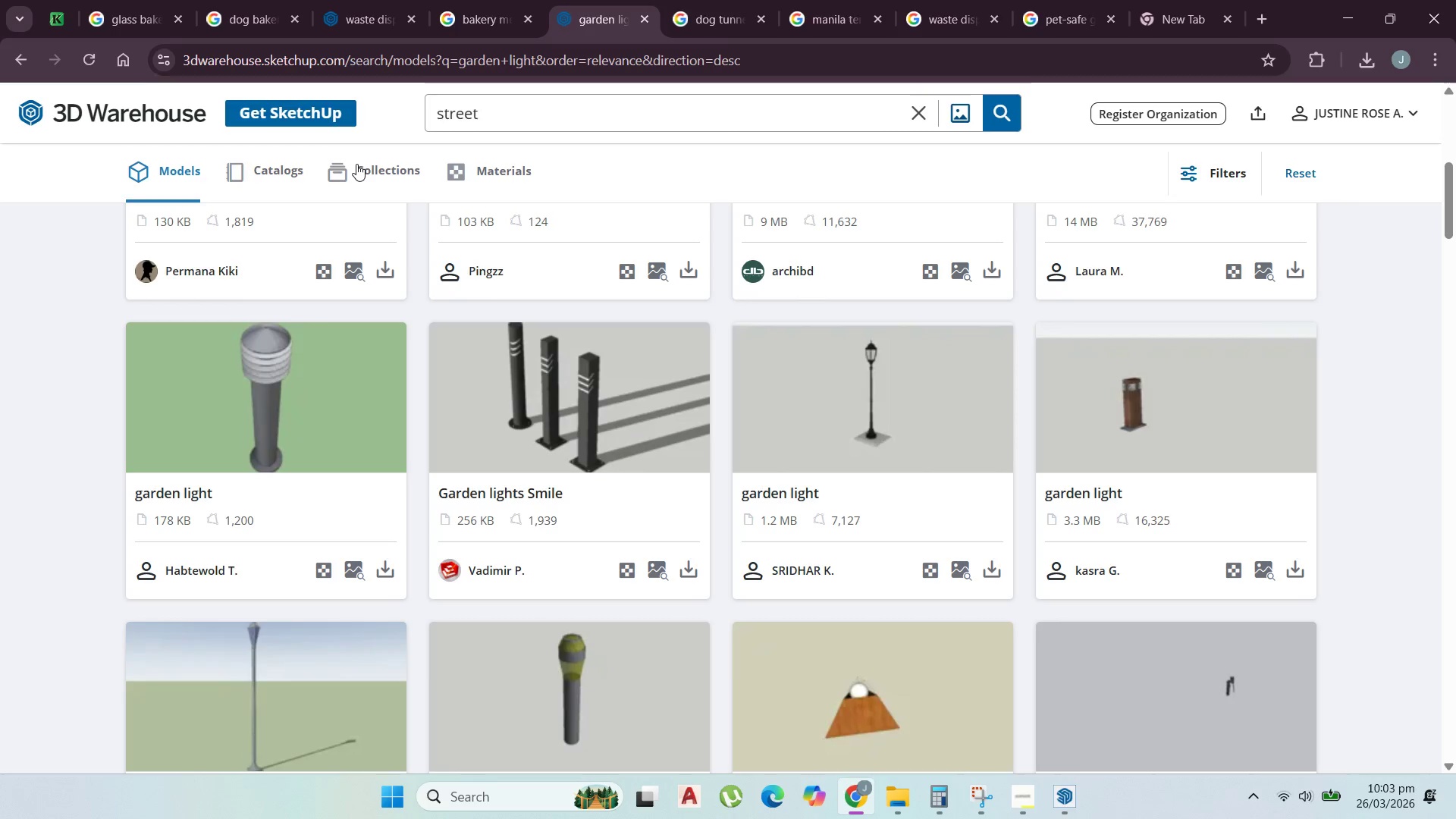 
key(Enter)
 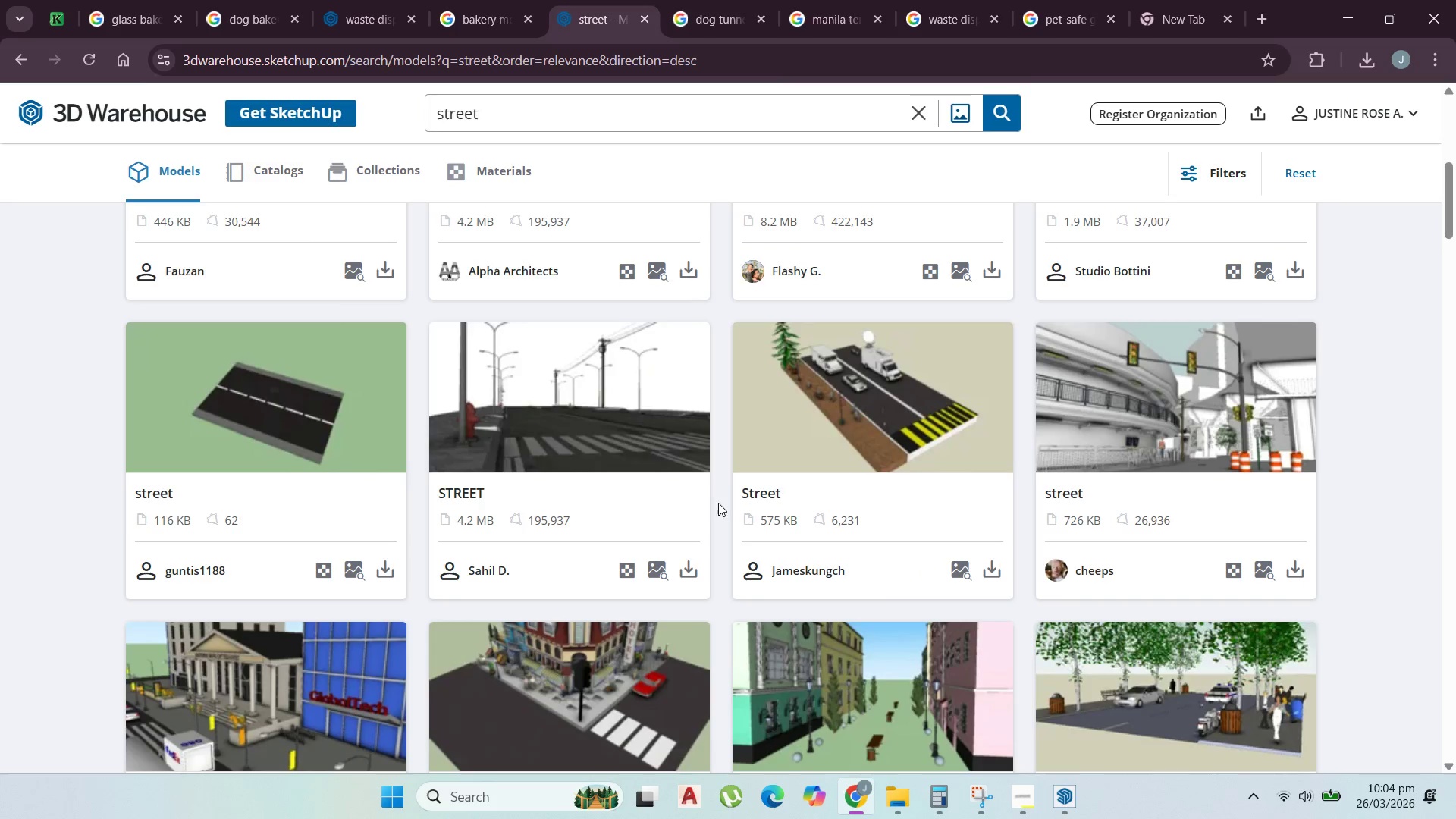 
wait(6.03)
 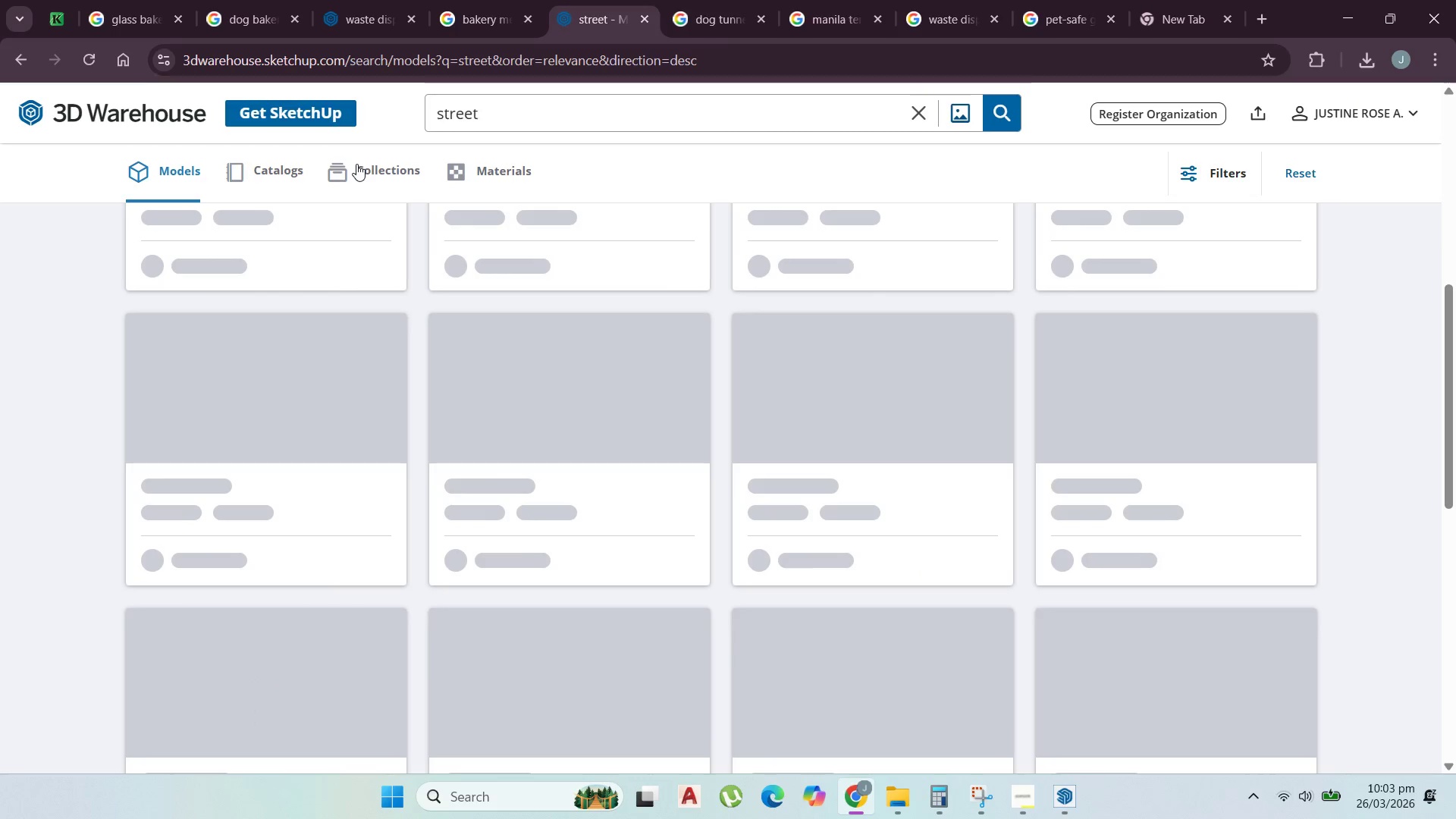 
left_click([690, 579])
 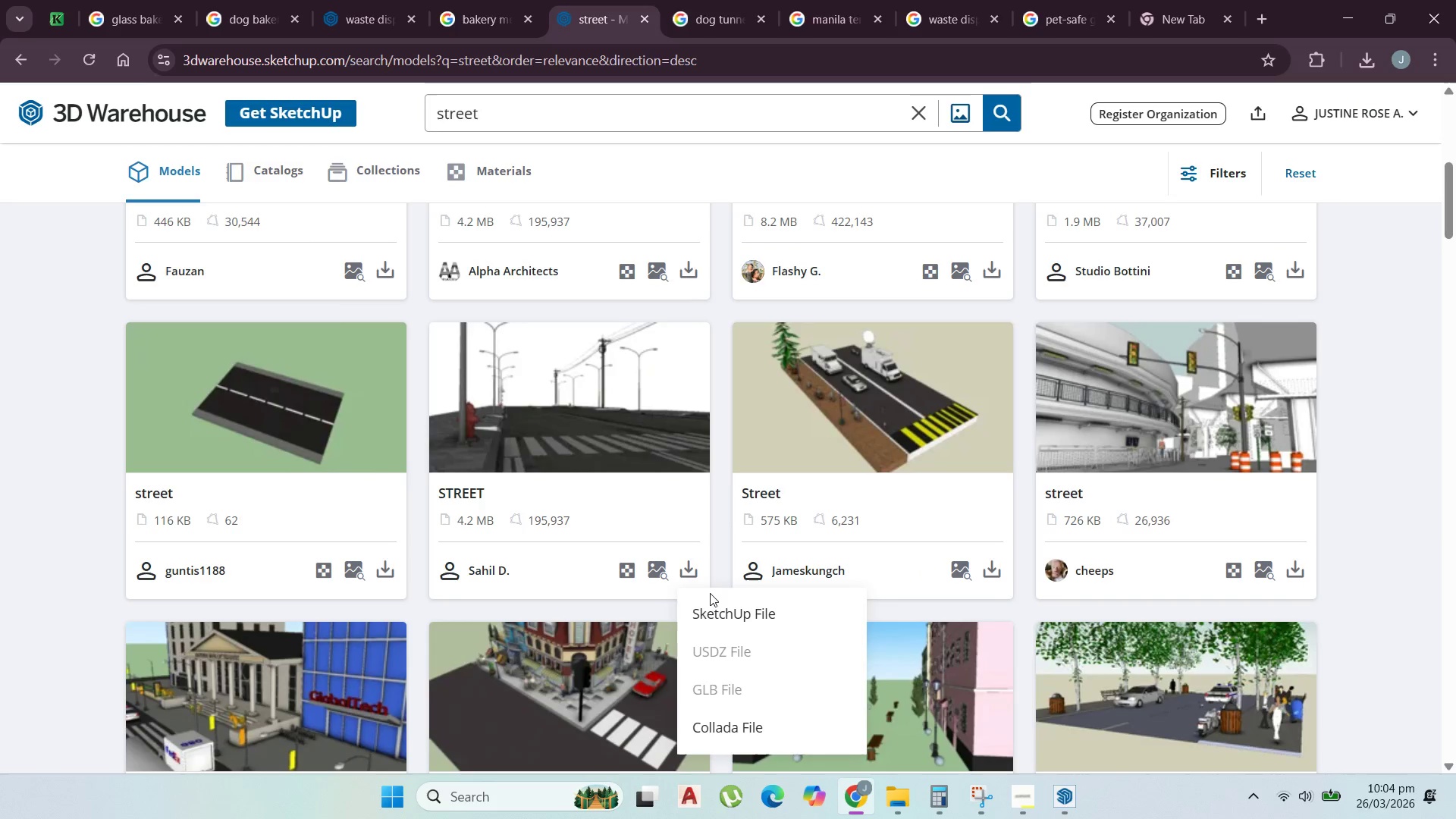 
left_click([716, 604])
 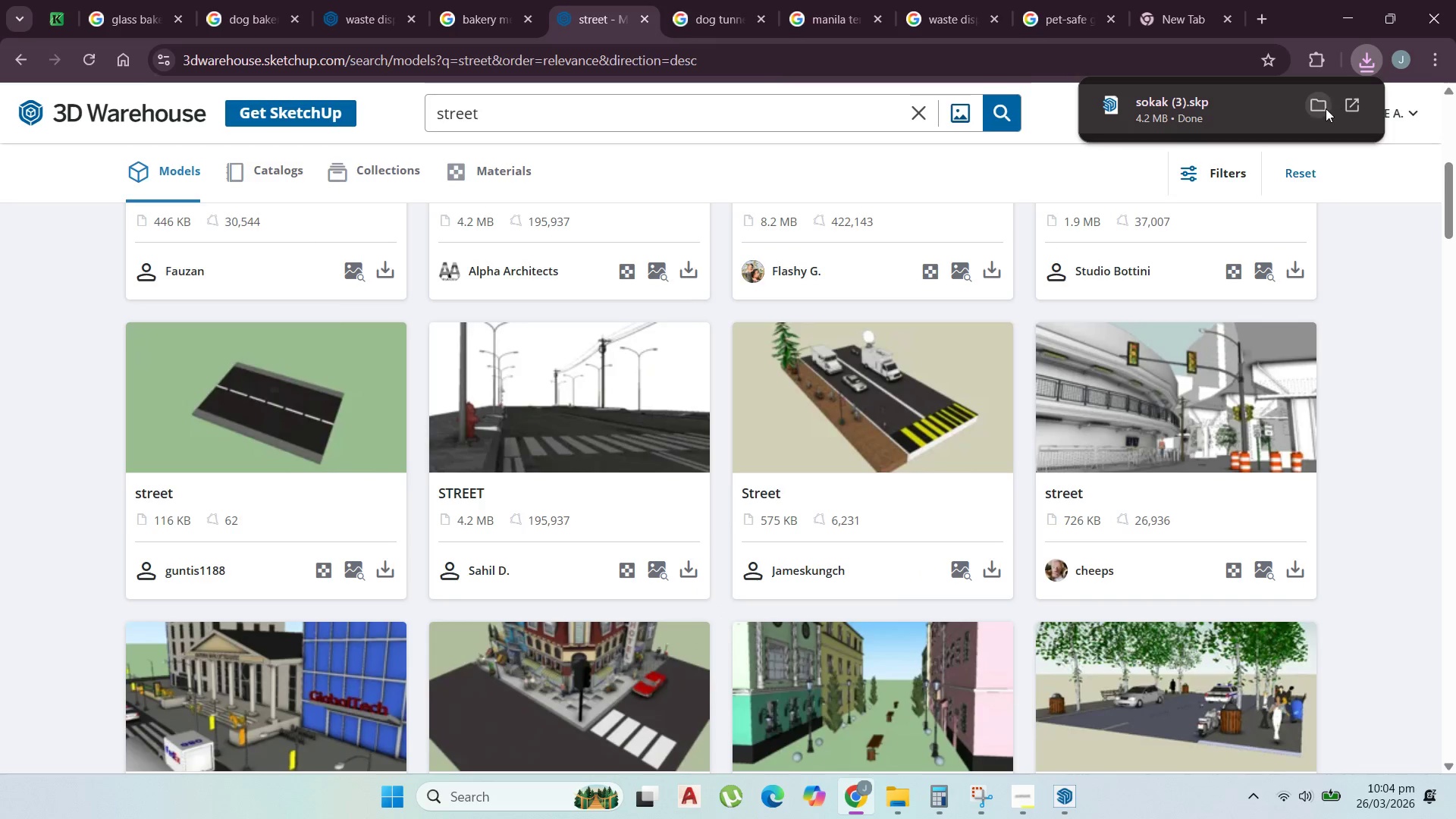 
left_click([1352, 14])
 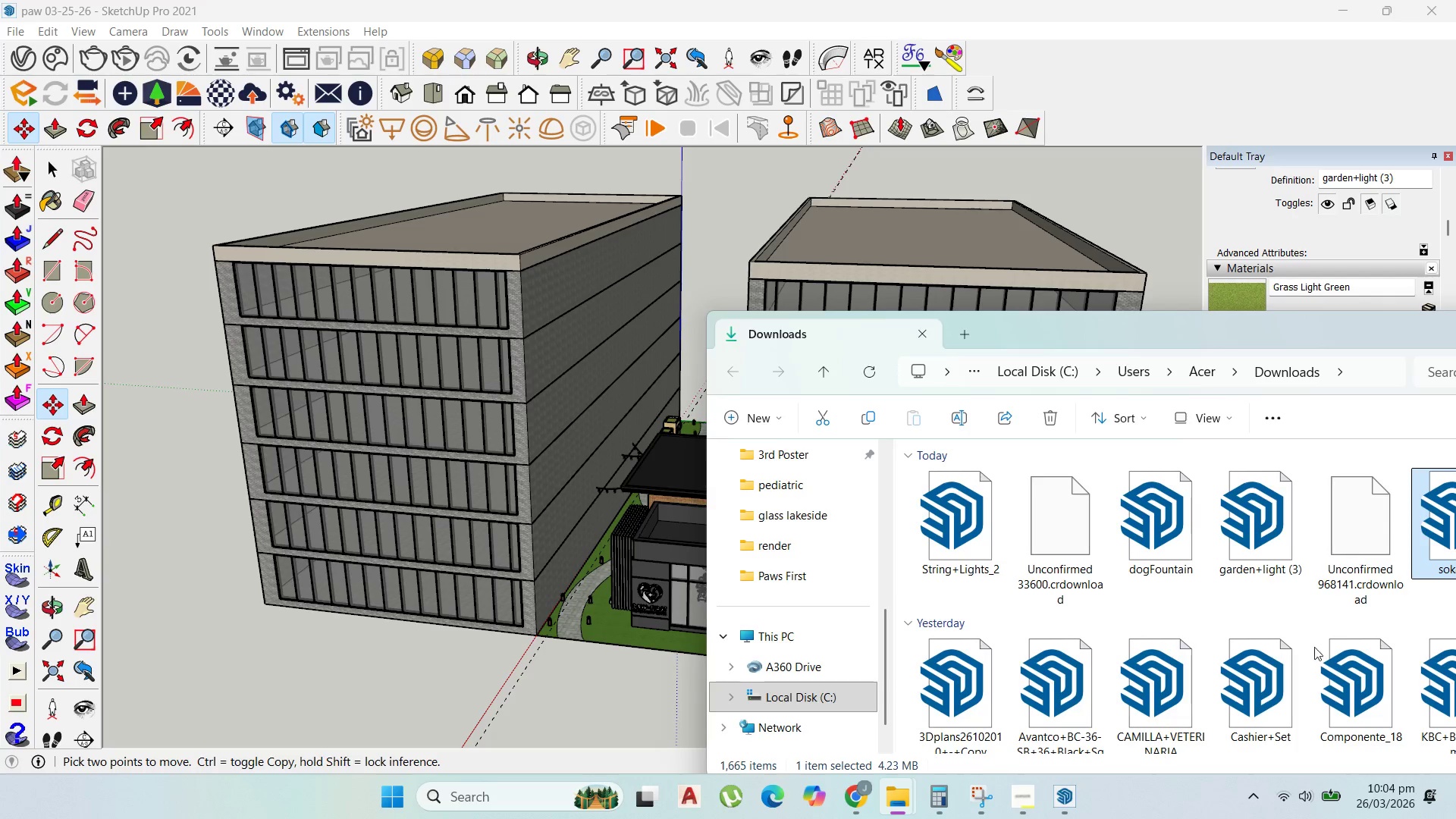 
left_click([1028, 787])